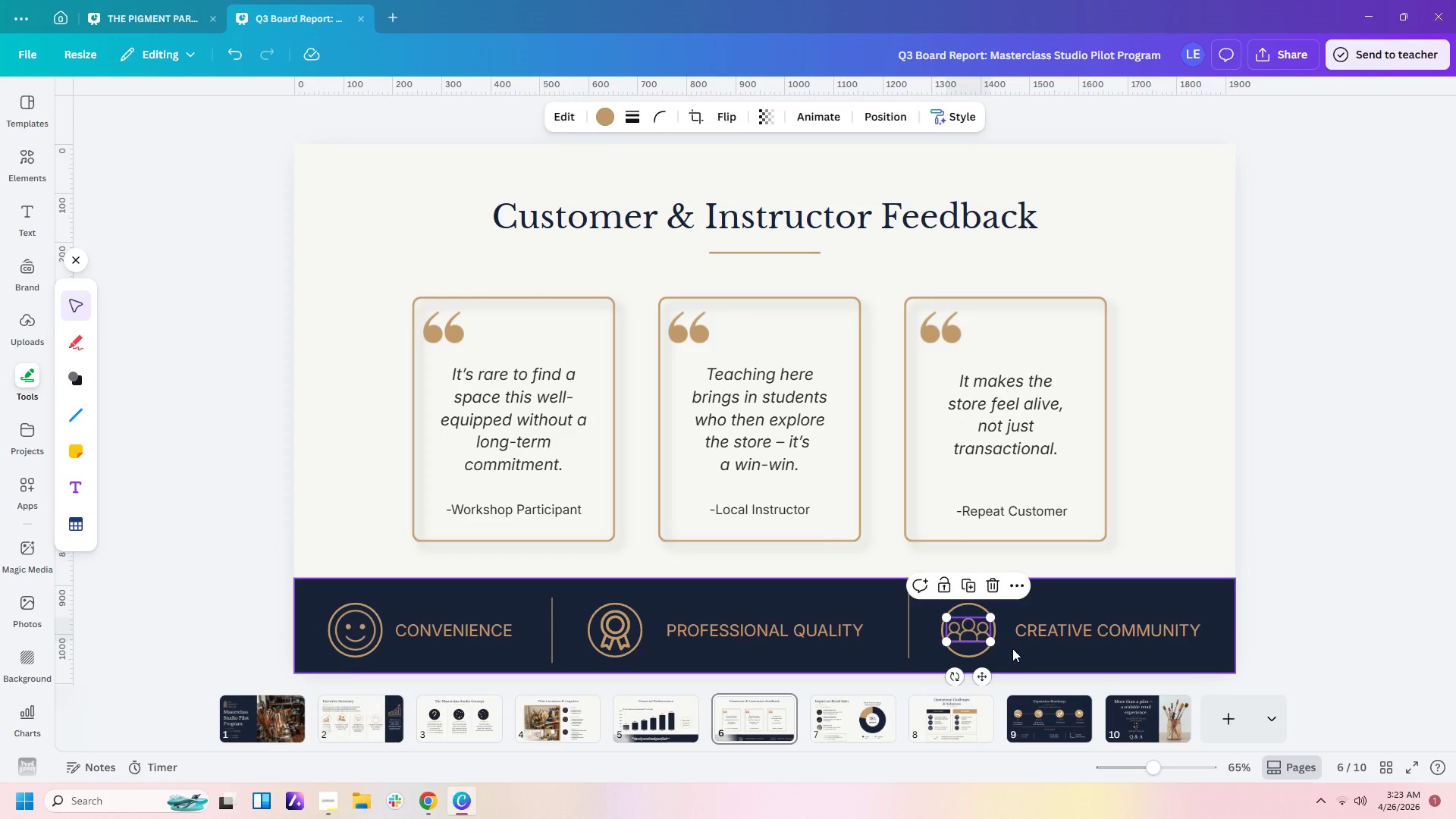 
left_click([1012, 648])
 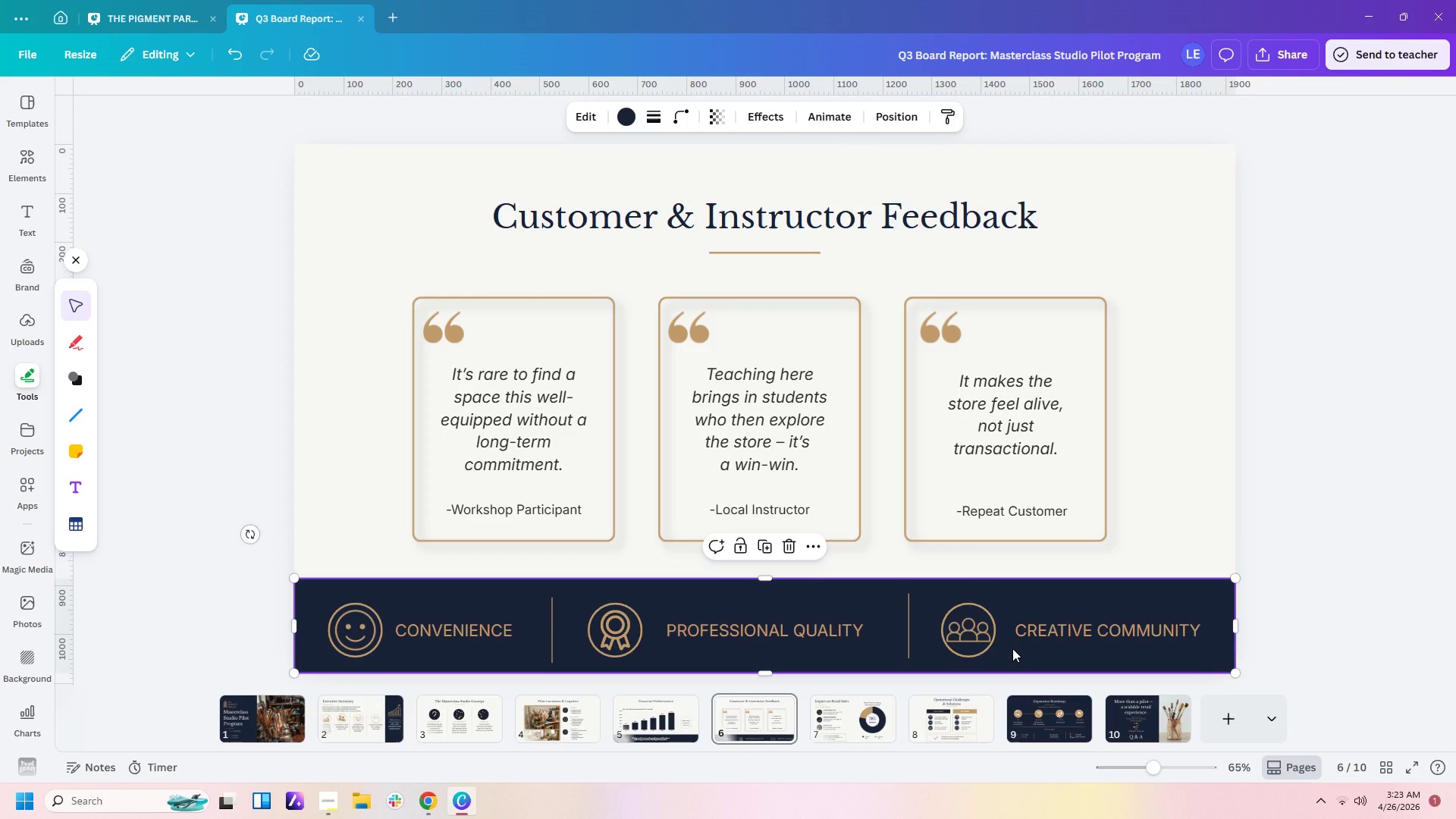 
wait(11.56)
 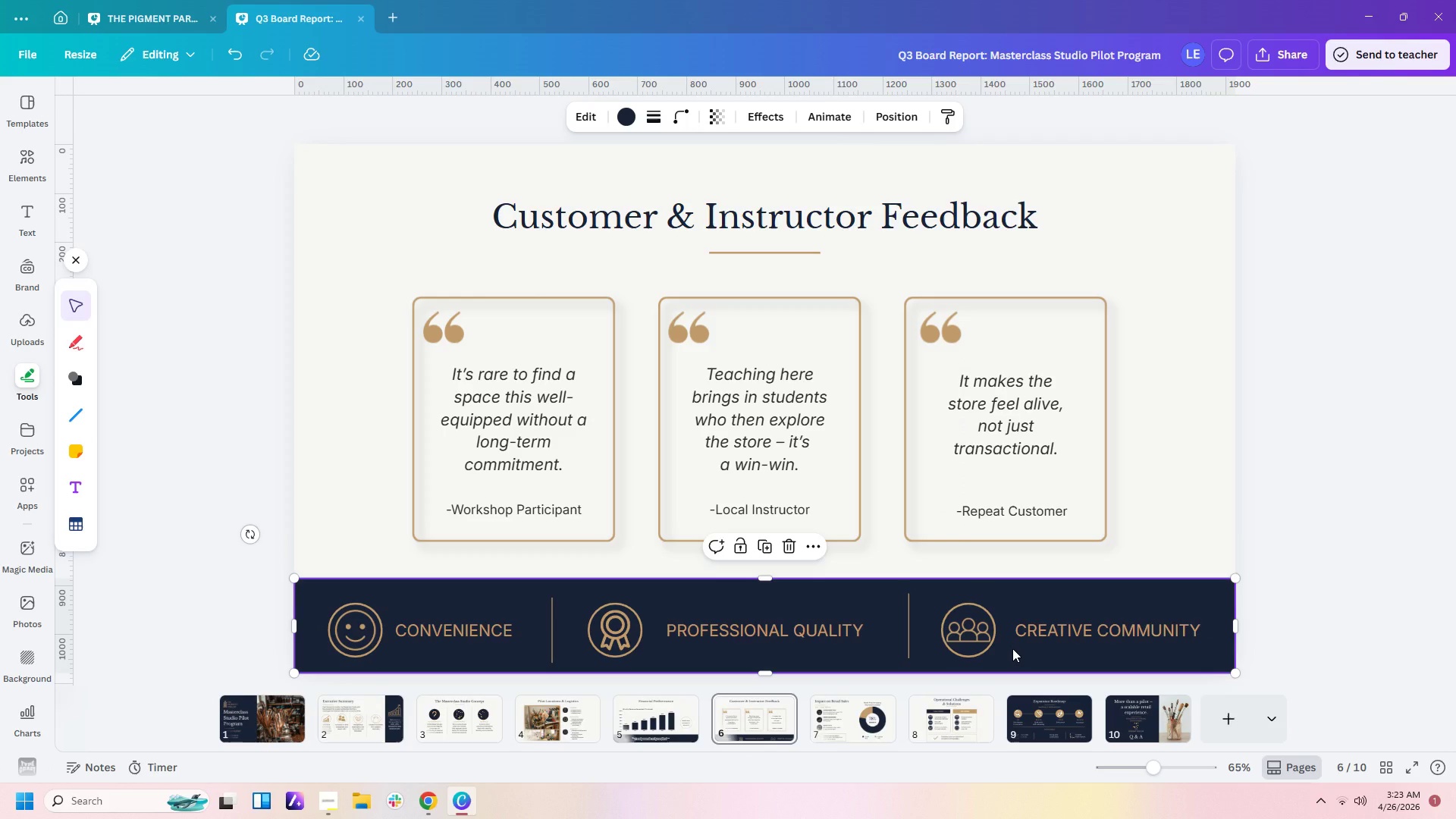 
left_click([839, 720])
 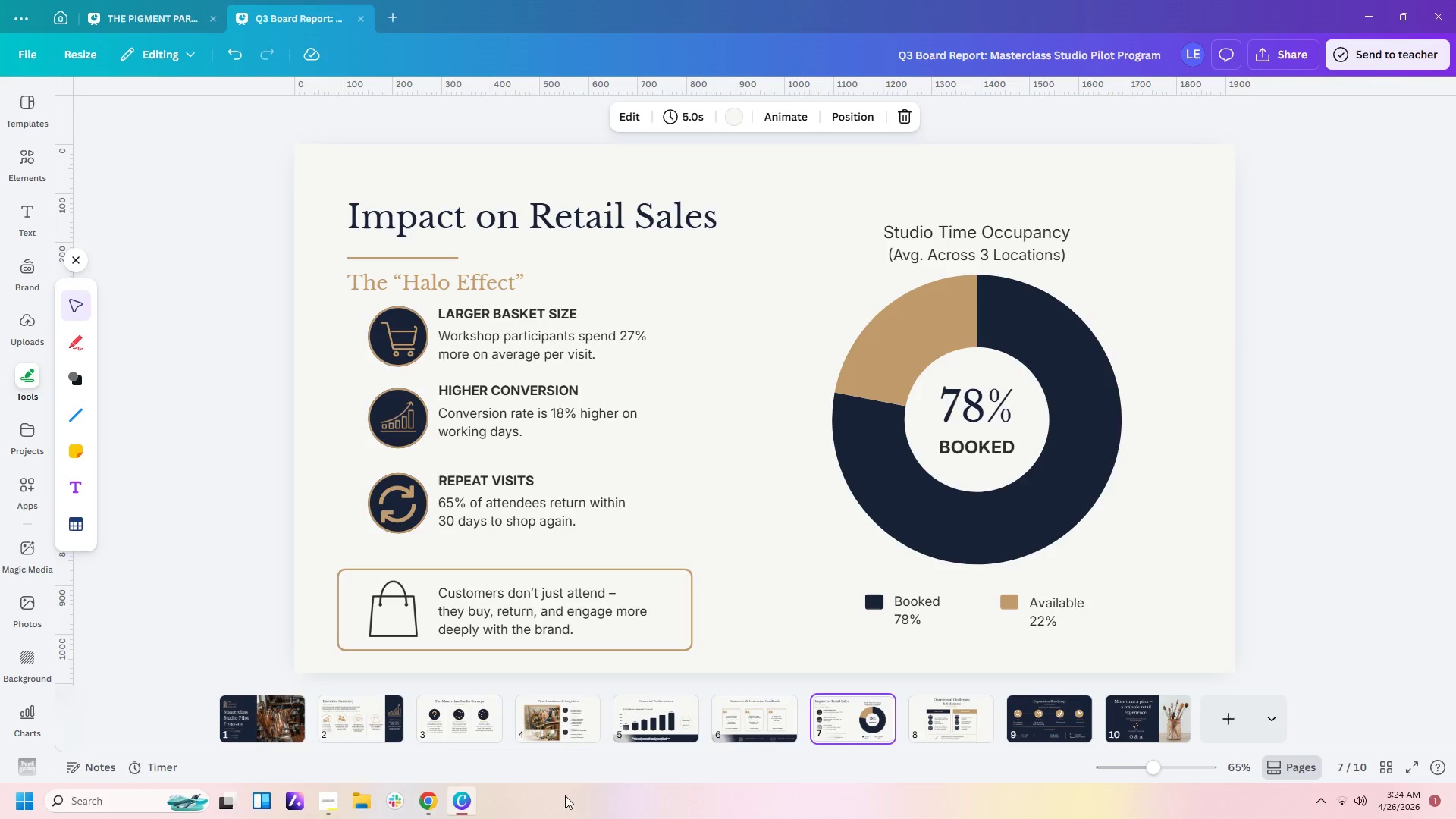 
left_click([324, 807])